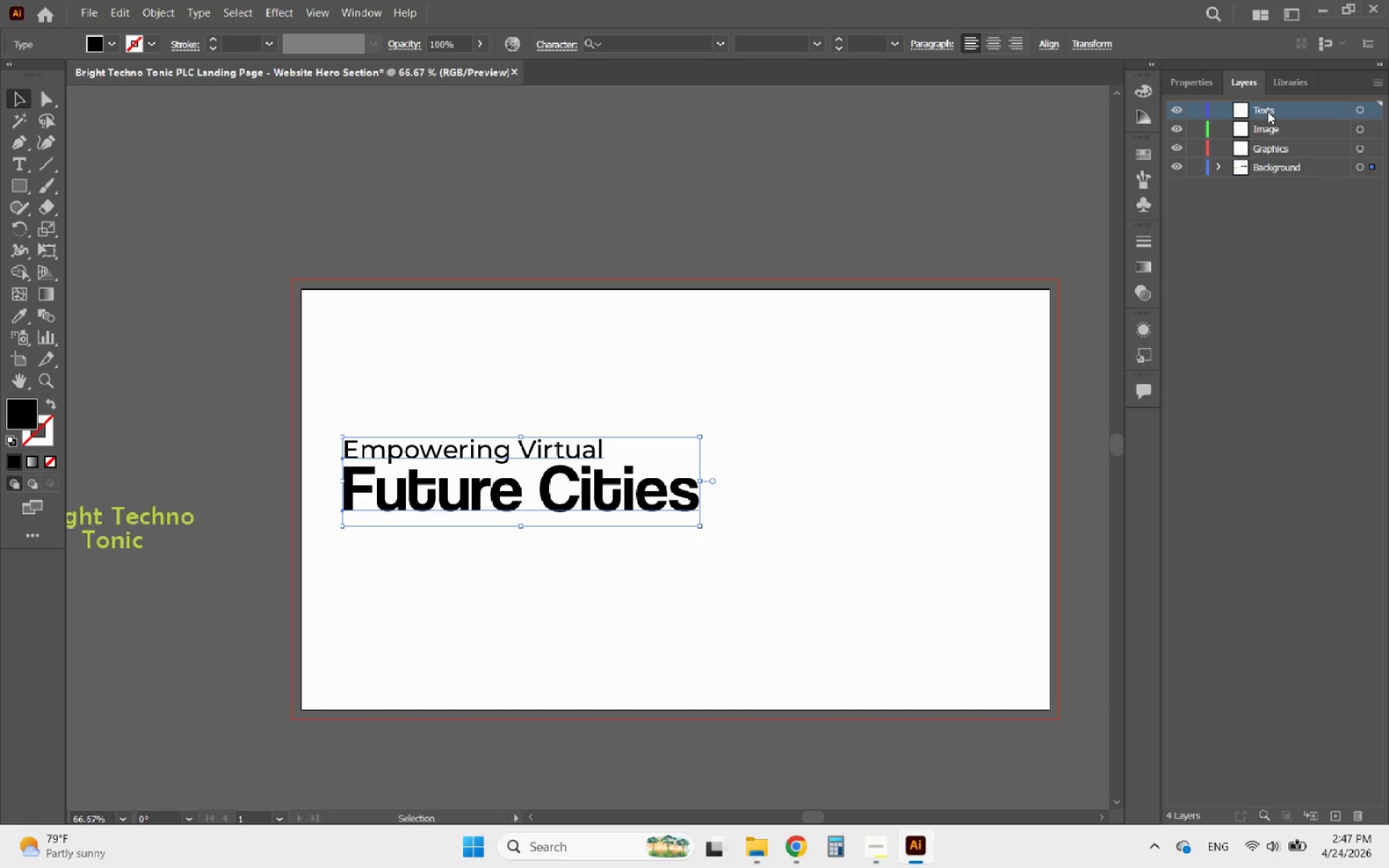 
hold_key(key=AltLeft, duration=1.19)
scroll: coordinate [474, 541], scroll_direction: none, amount: 0.0
 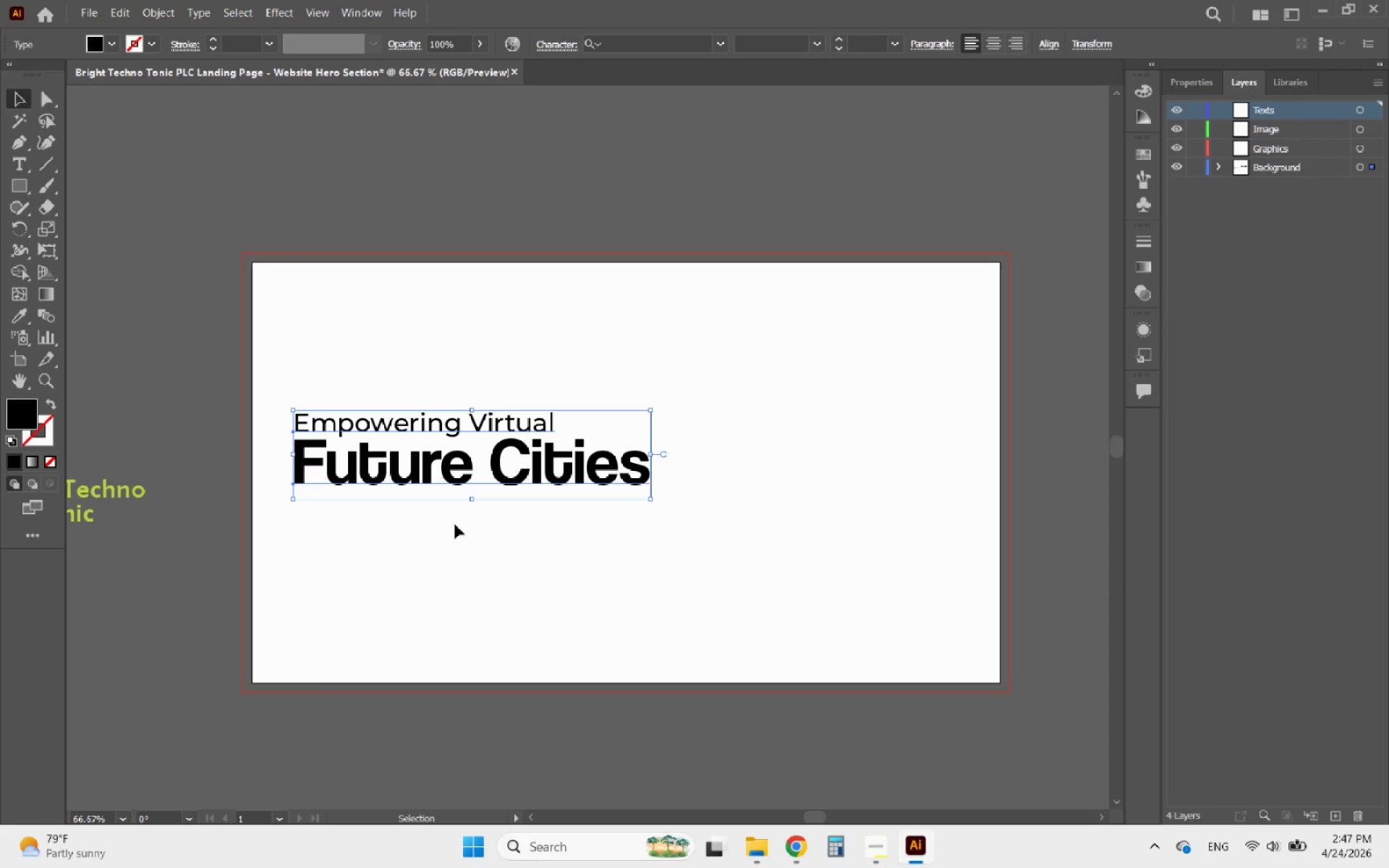 
left_click_drag(start_coordinate=[455, 524], to_coordinate=[363, 392])
 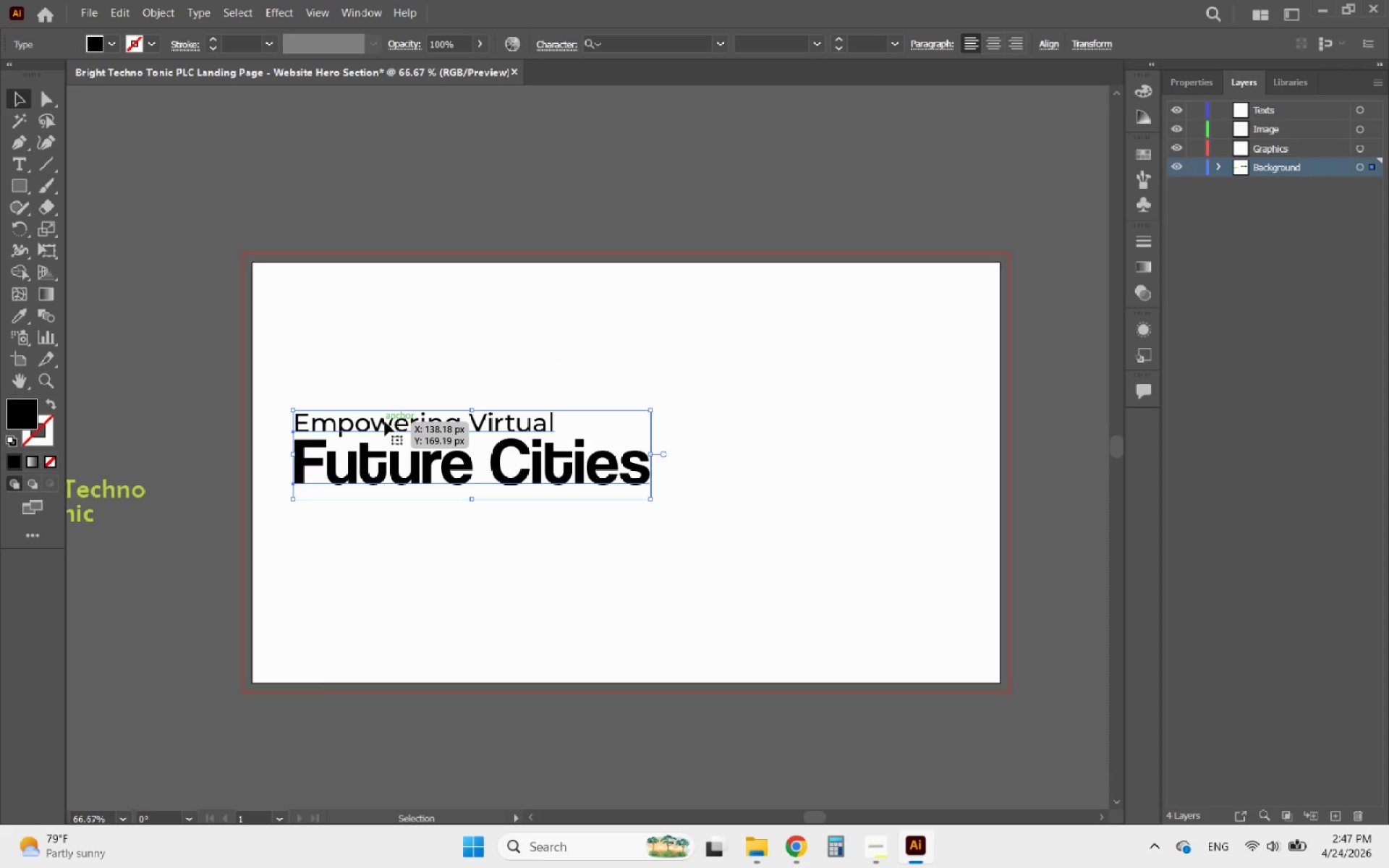 
left_click_drag(start_coordinate=[385, 422], to_coordinate=[370, 416])
 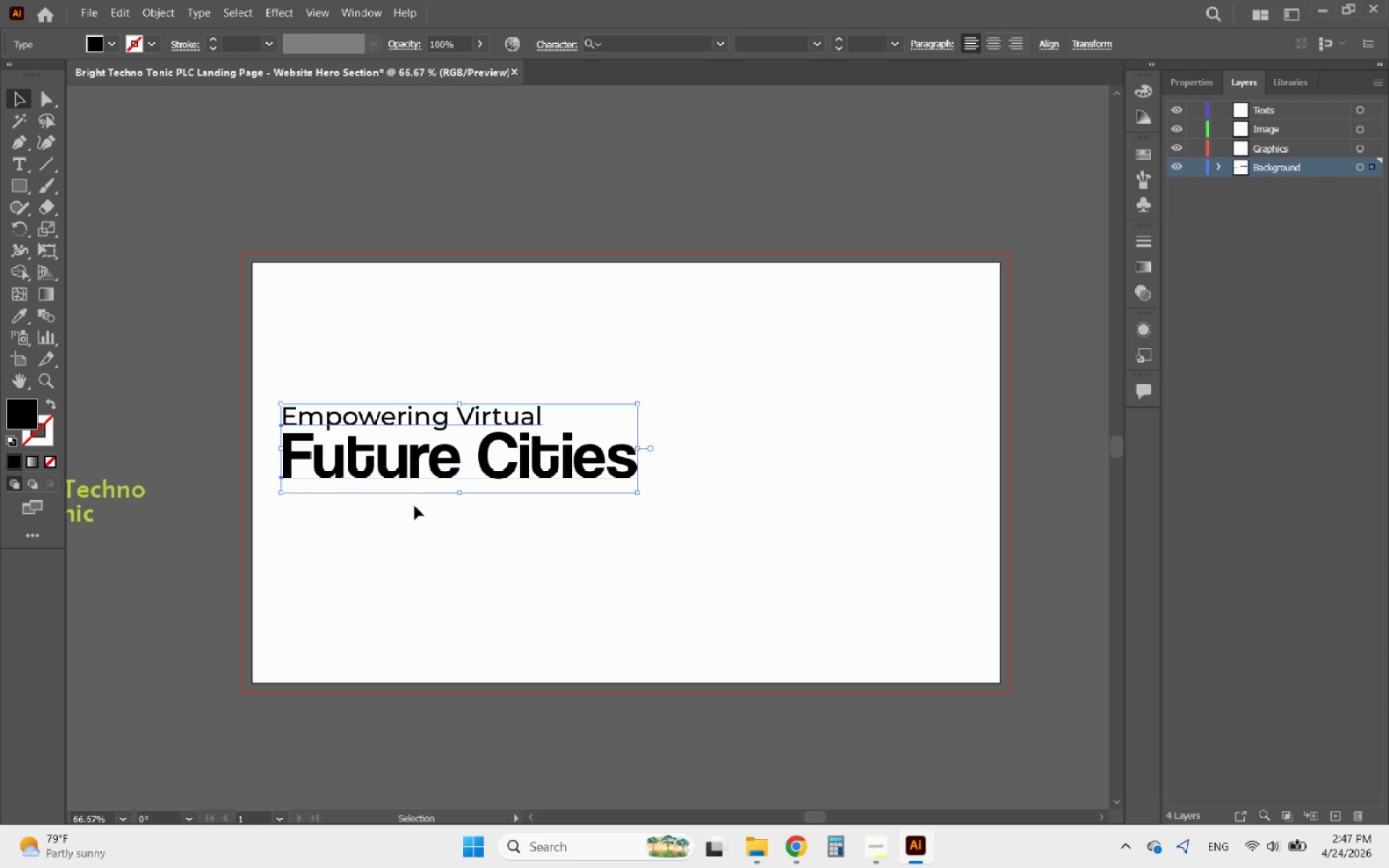 
left_click([424, 522])
 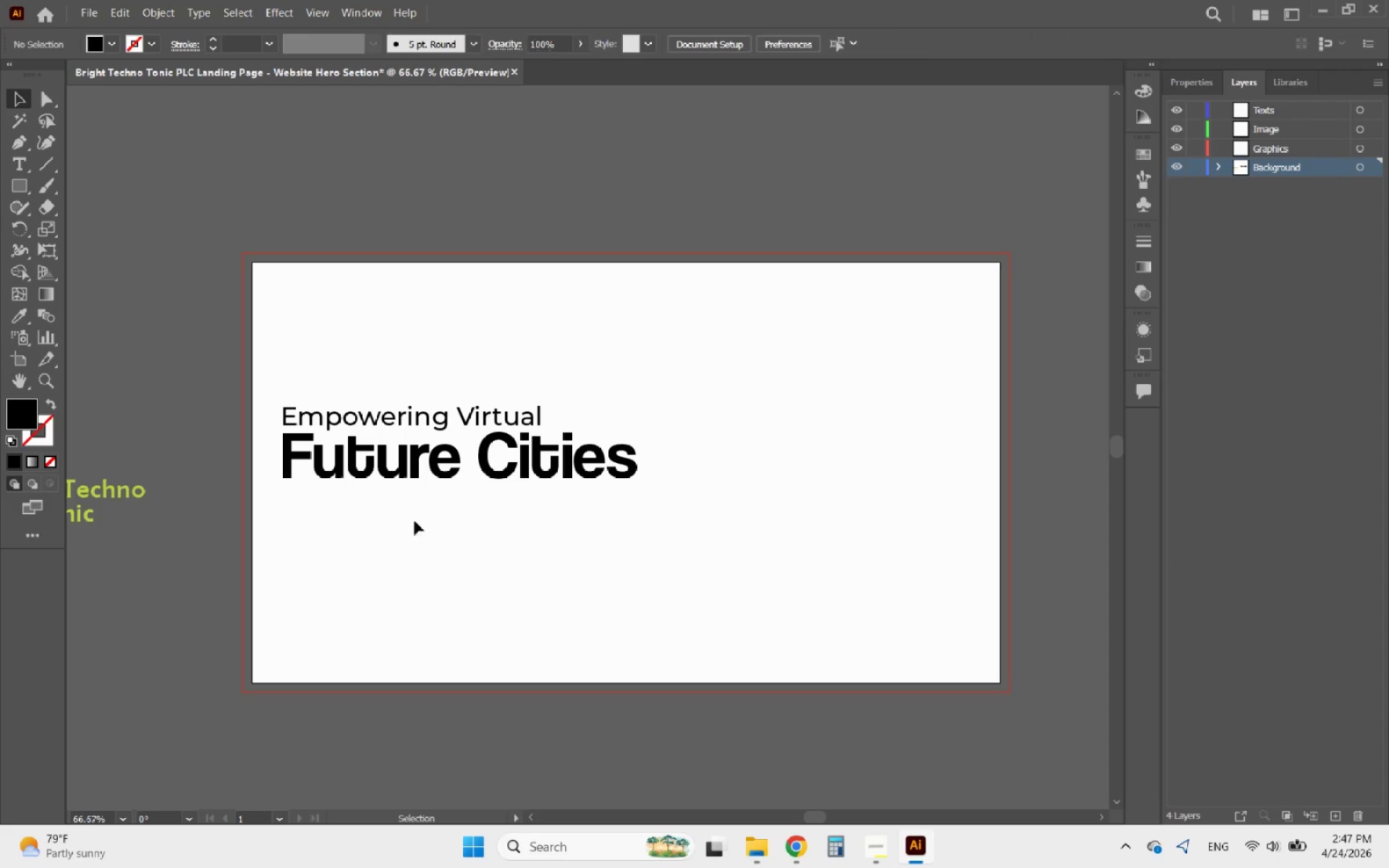 
hold_key(key=AltLeft, duration=0.89)
scroll: coordinate [352, 475], scroll_direction: down, amount: 1.0
 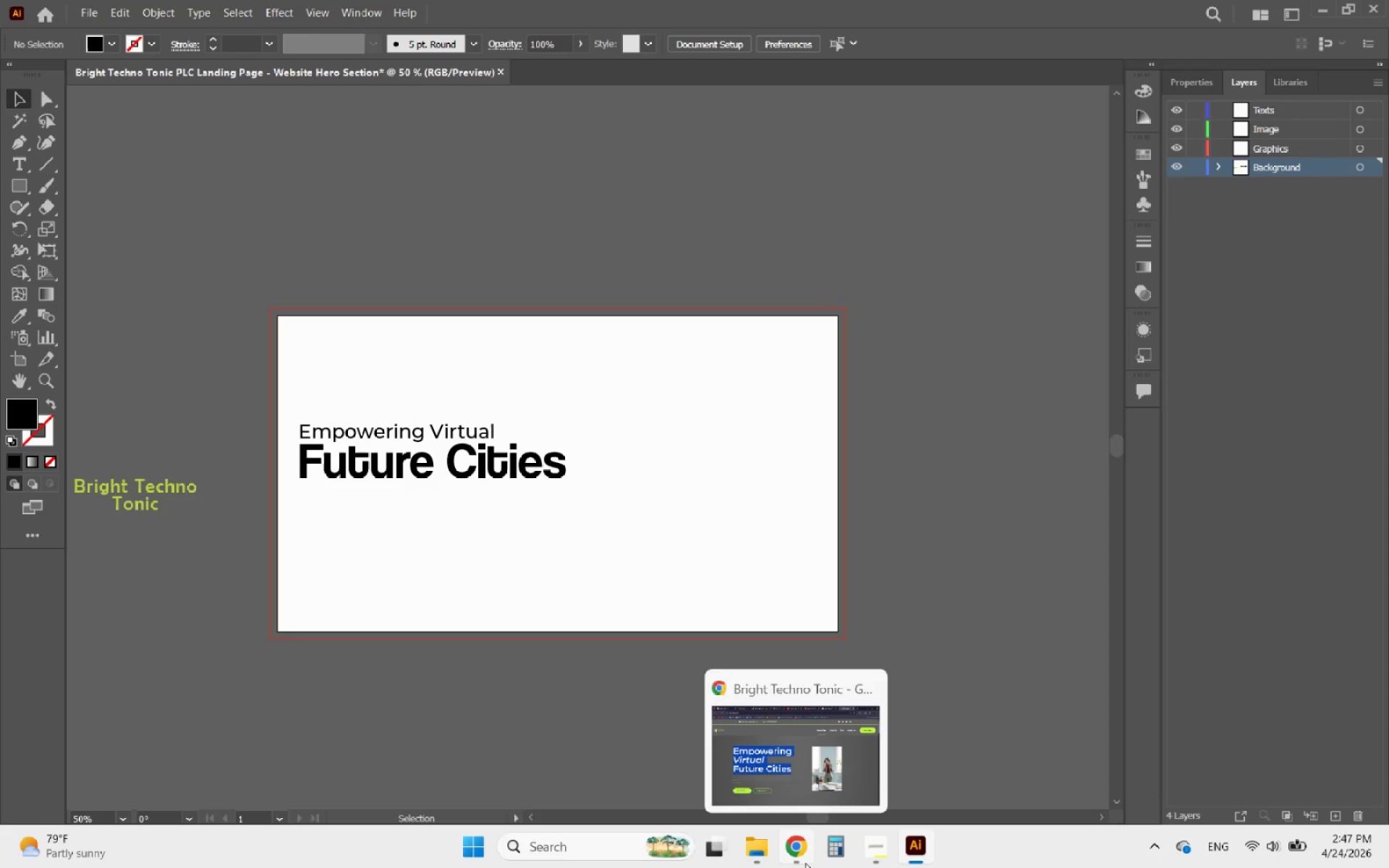 
left_click([874, 859])